 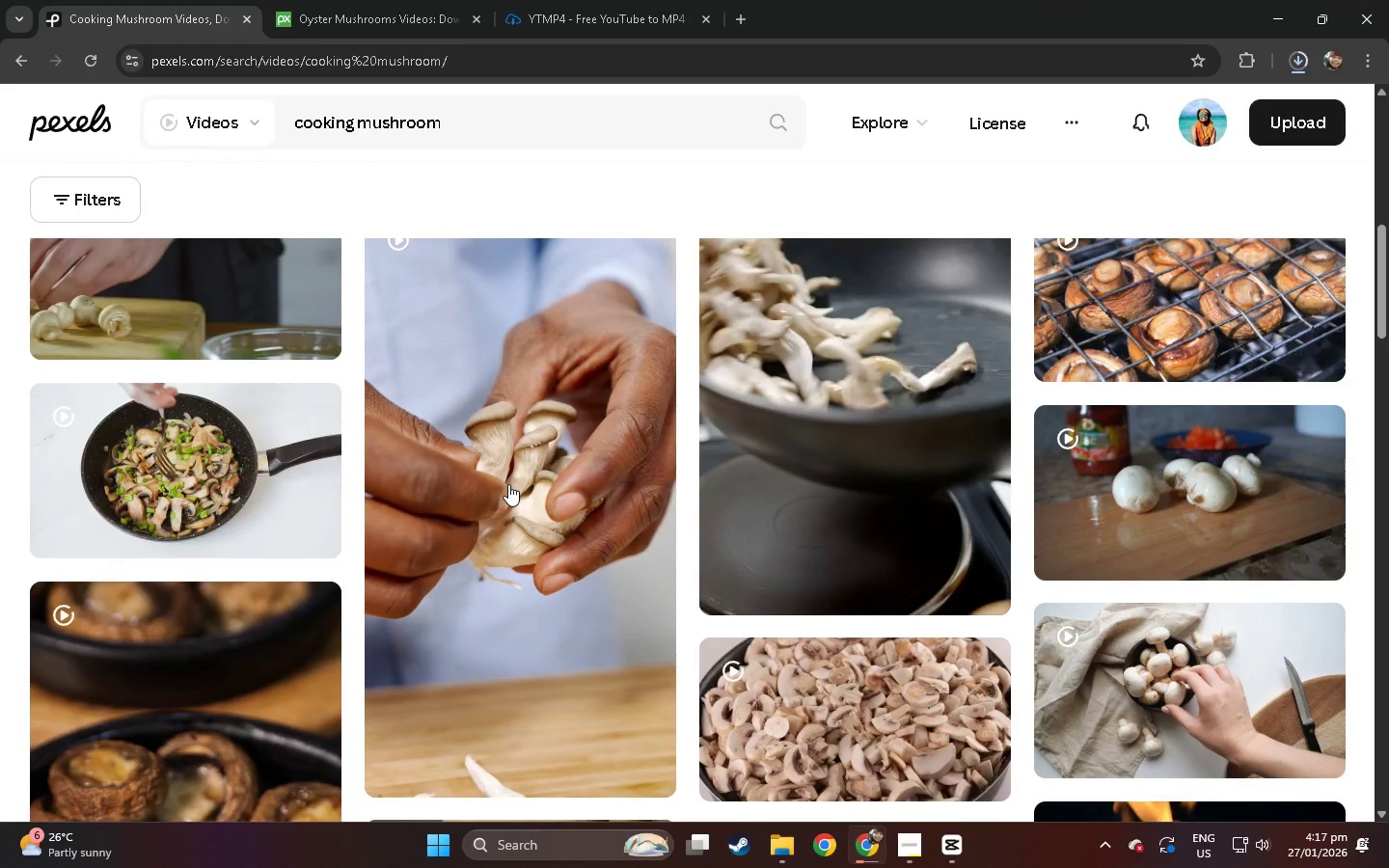 
left_click([1308, 64])
 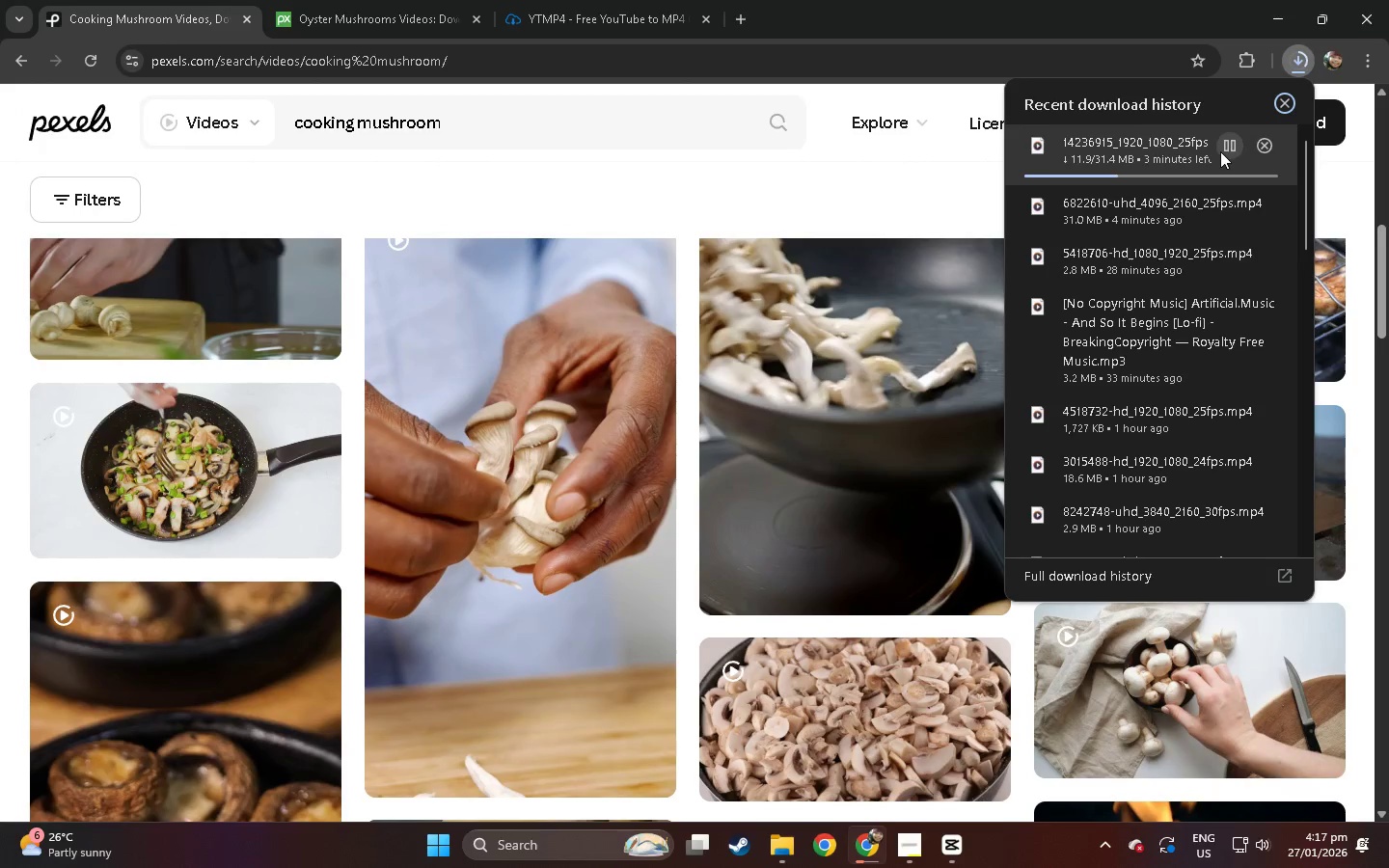 
left_click([1258, 146])
 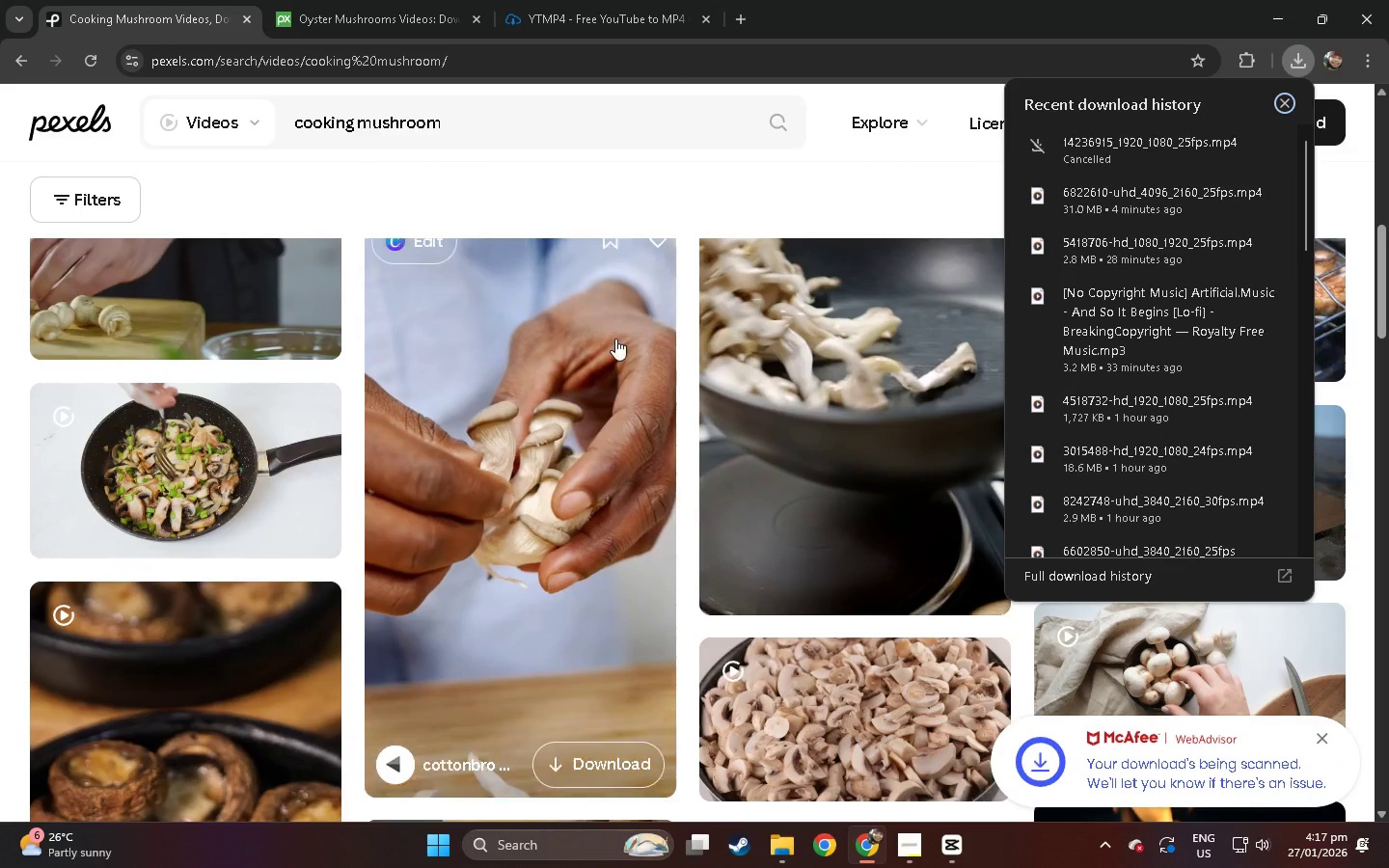 
scroll: coordinate [604, 317], scroll_direction: up, amount: 28.0
 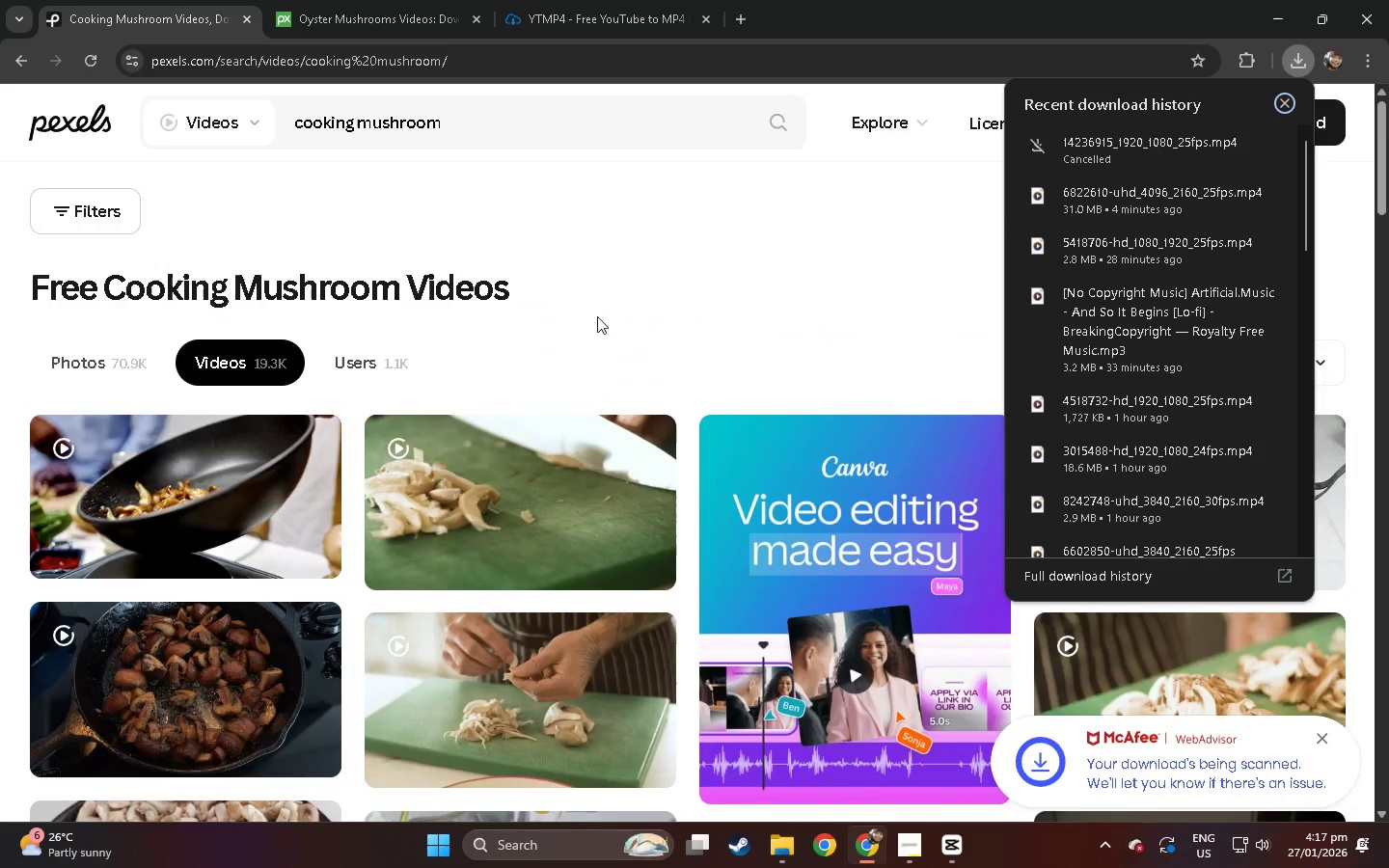 
scroll: coordinate [582, 364], scroll_direction: down, amount: 13.0
 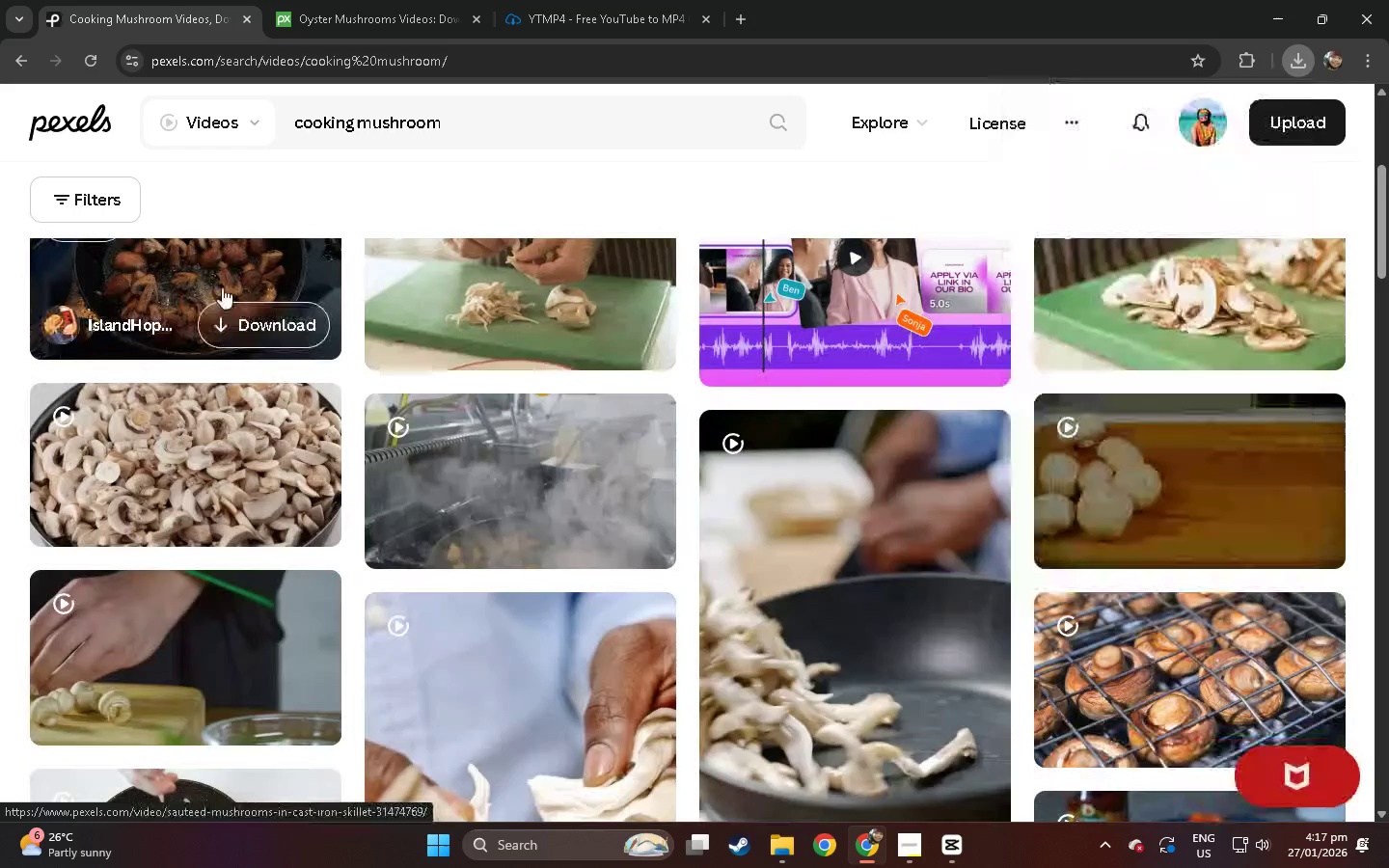 
left_click([222, 287])
 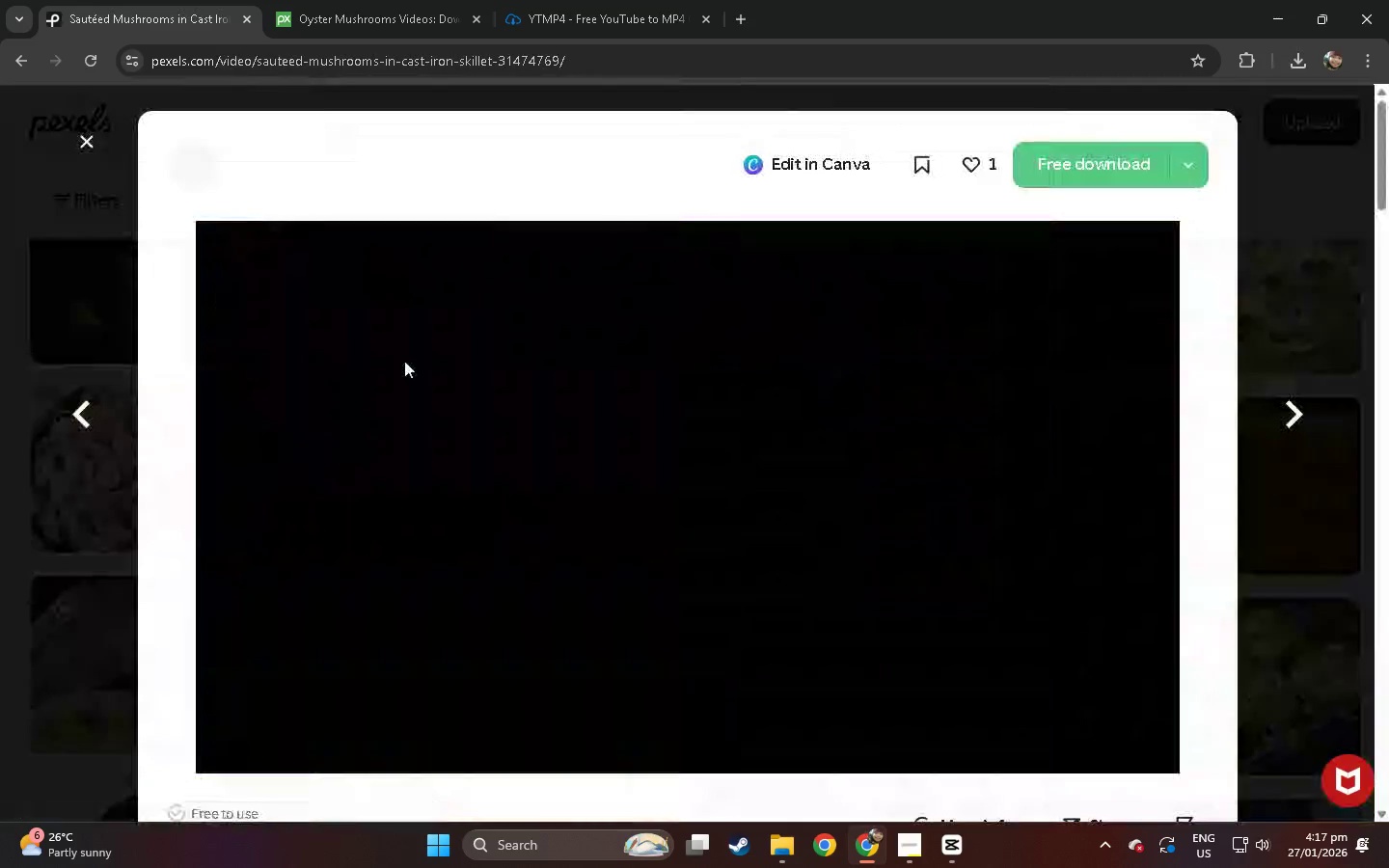 
scroll: coordinate [573, 422], scroll_direction: down, amount: 25.0
 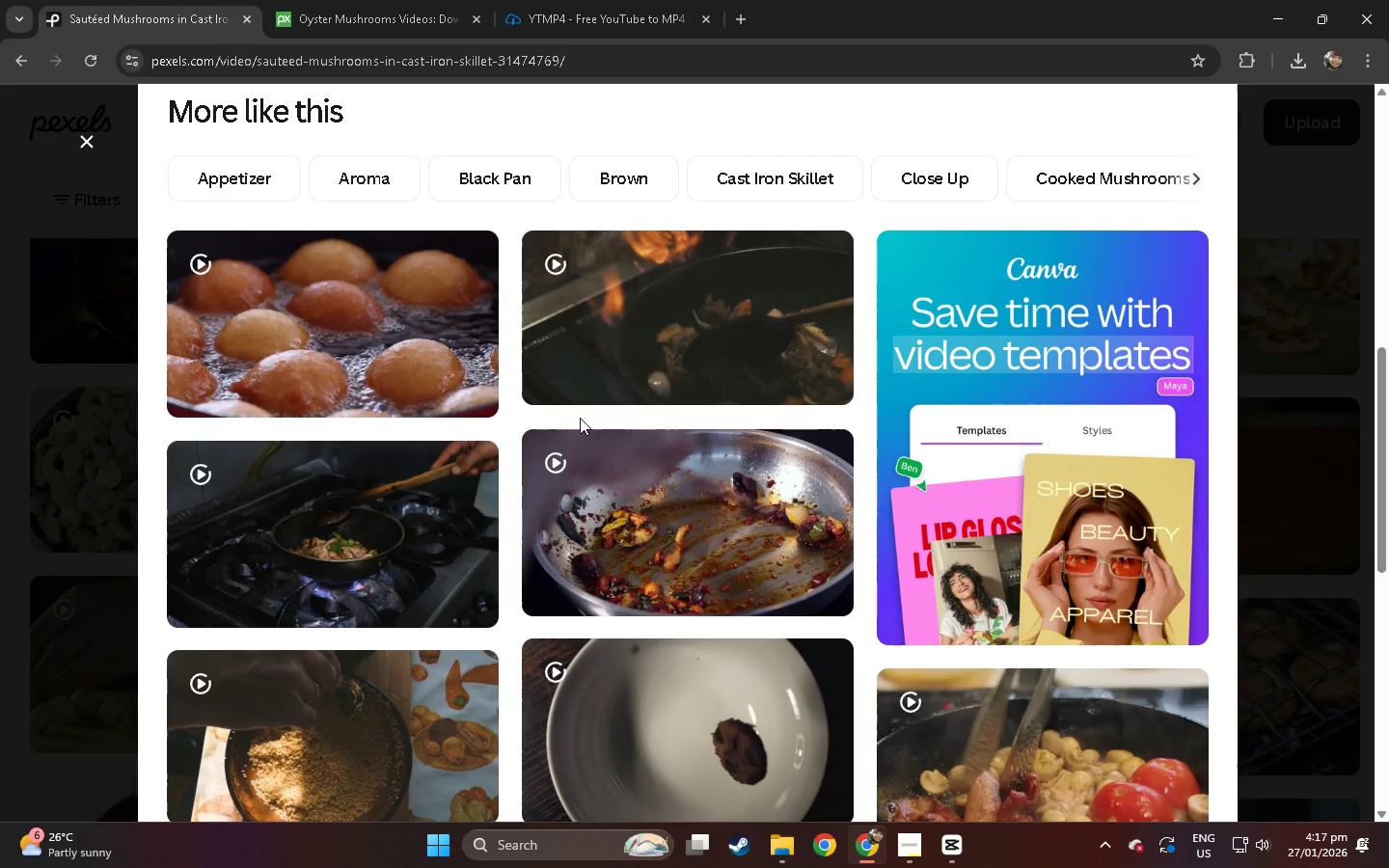 
mouse_move([435, 438])
 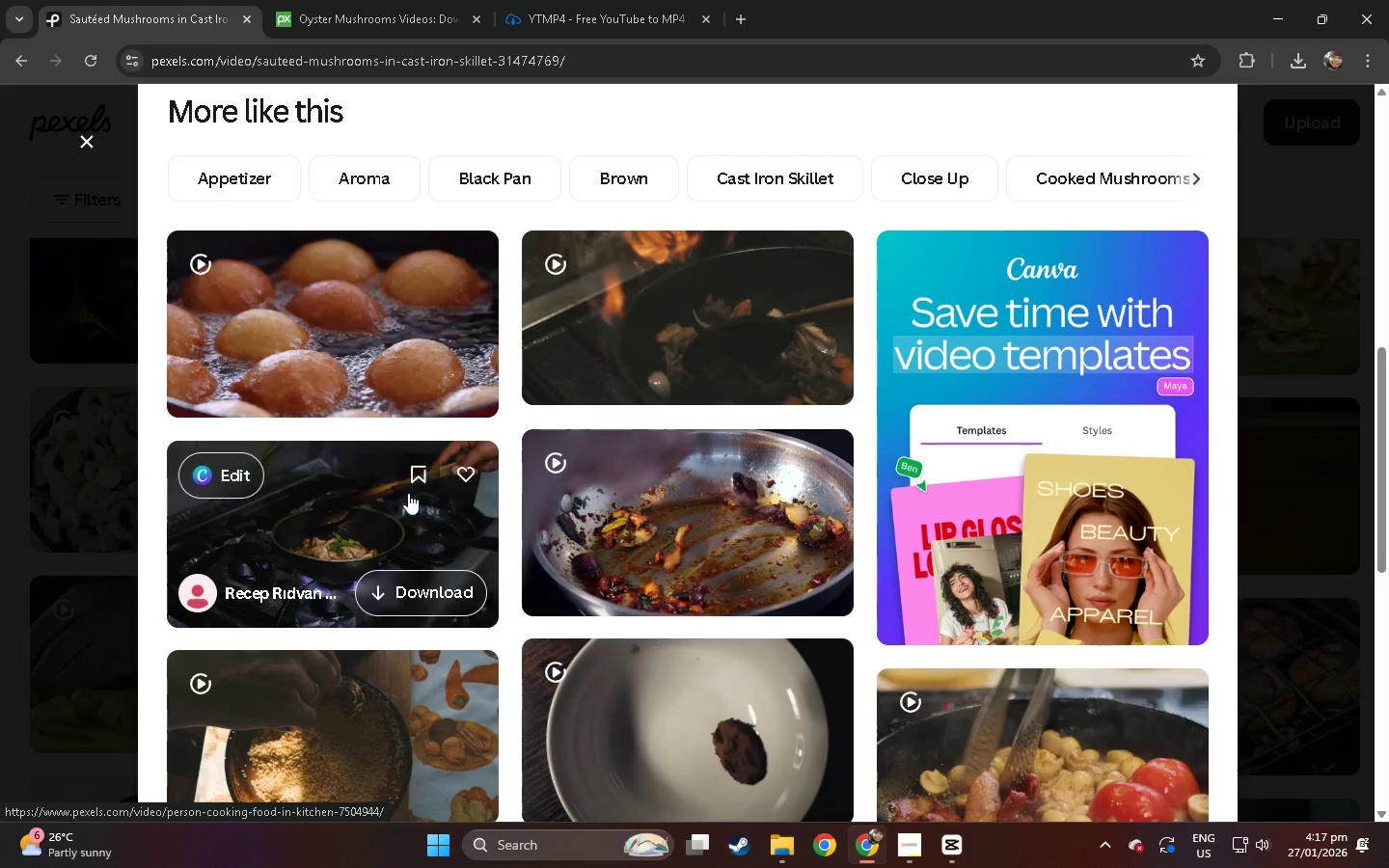 
left_click([408, 493])
 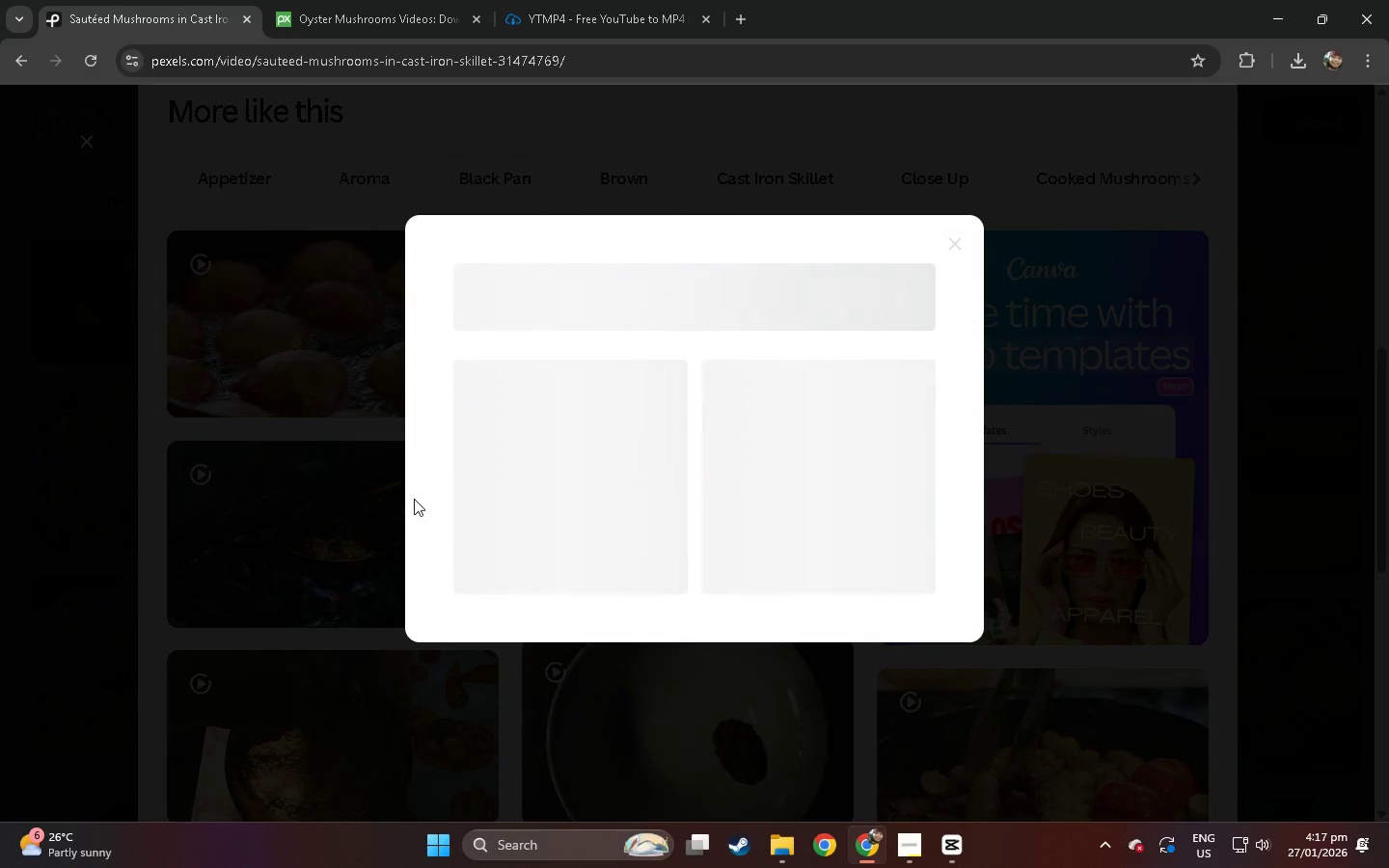 
key(Escape)
 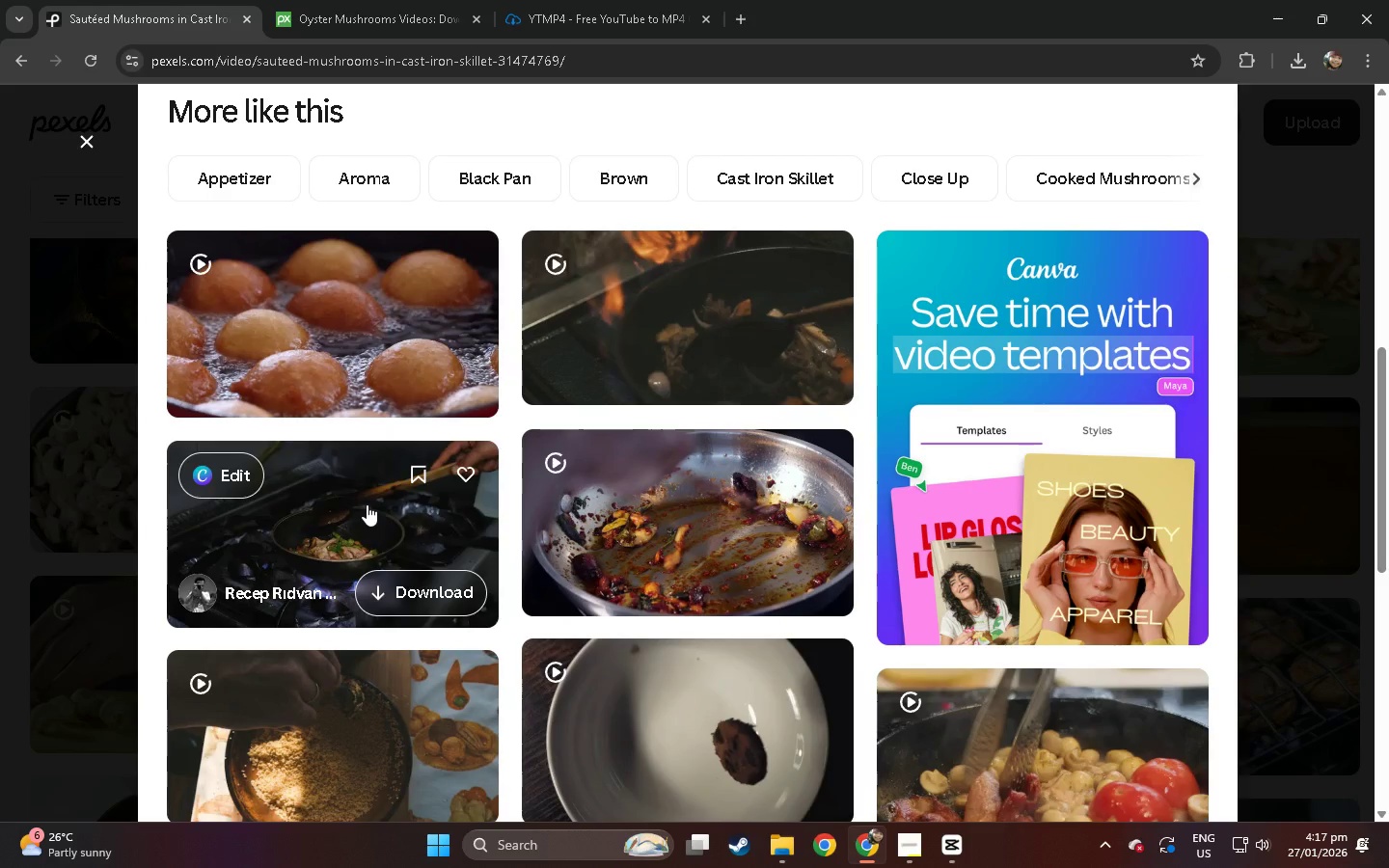 
left_click([367, 504])
 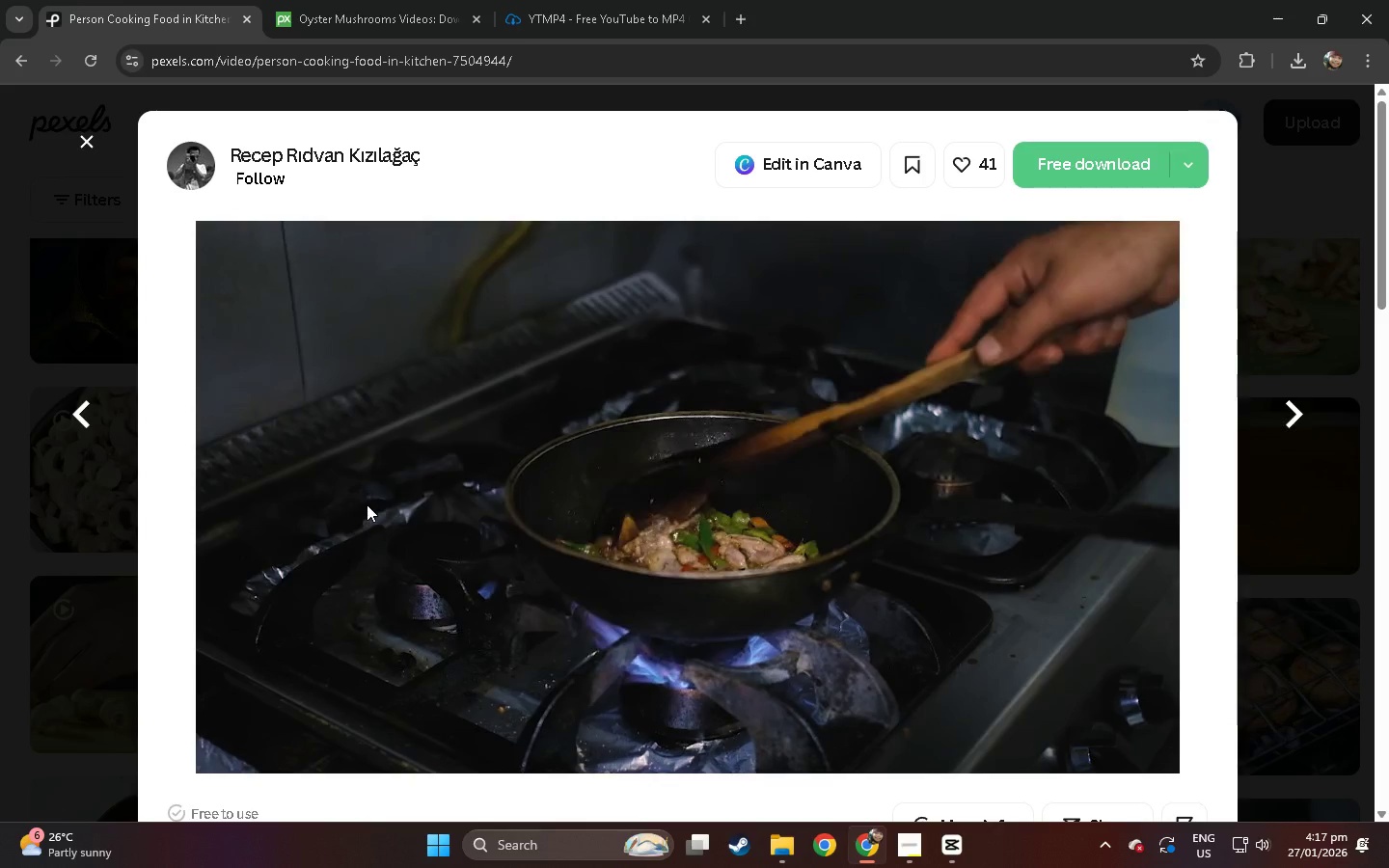 
wait(7.11)
 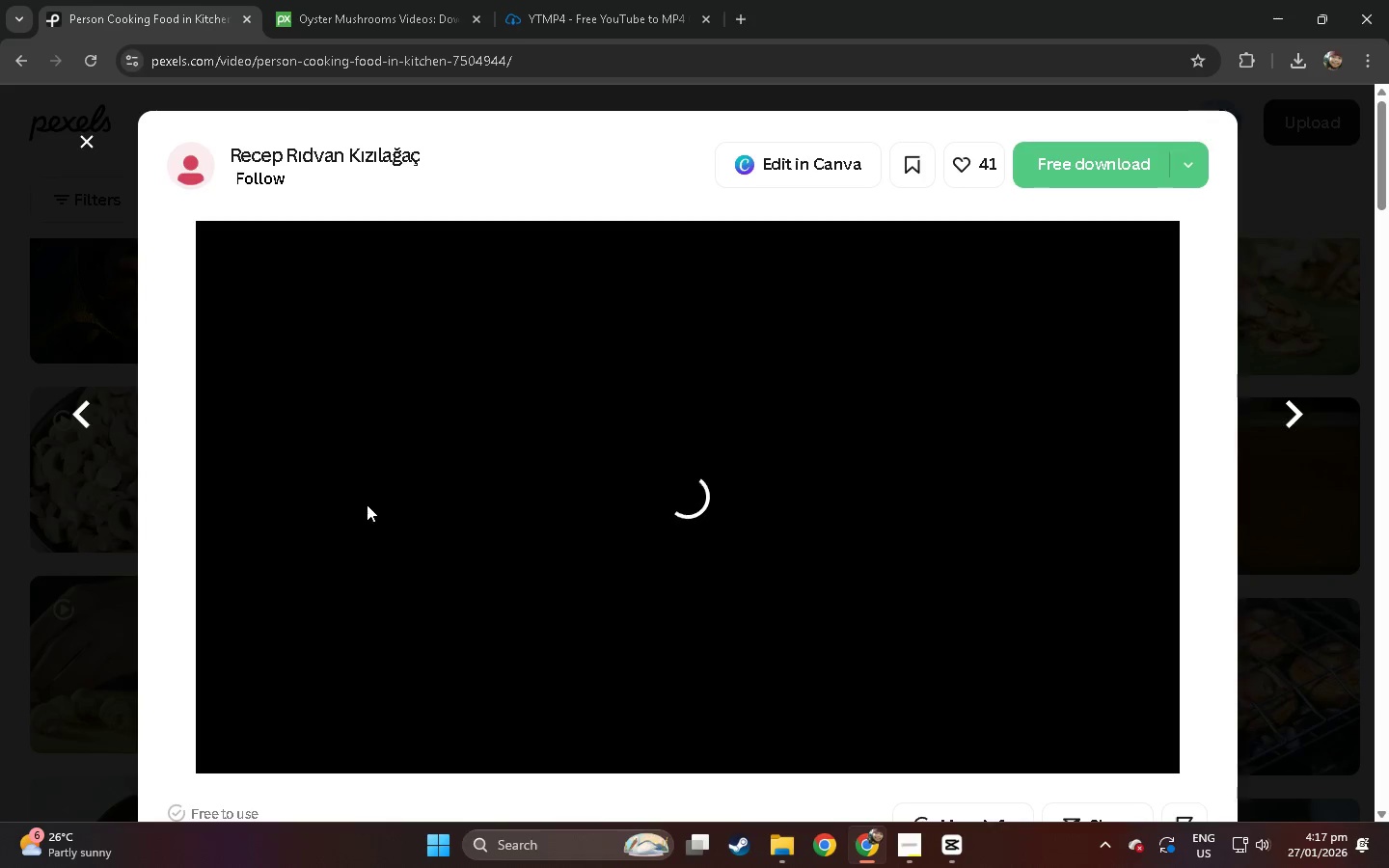 
left_click([1083, 170])
 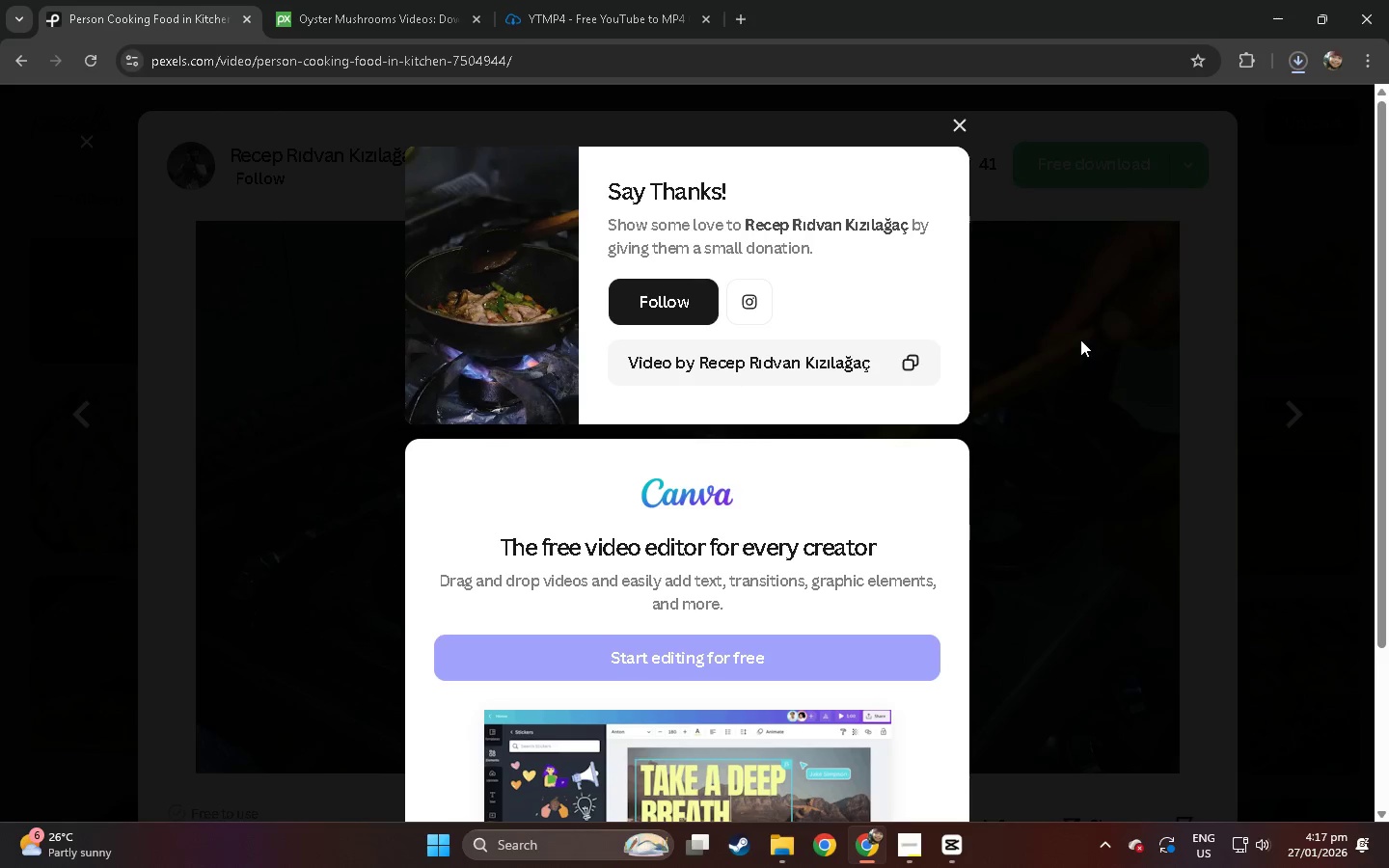 
wait(6.72)
 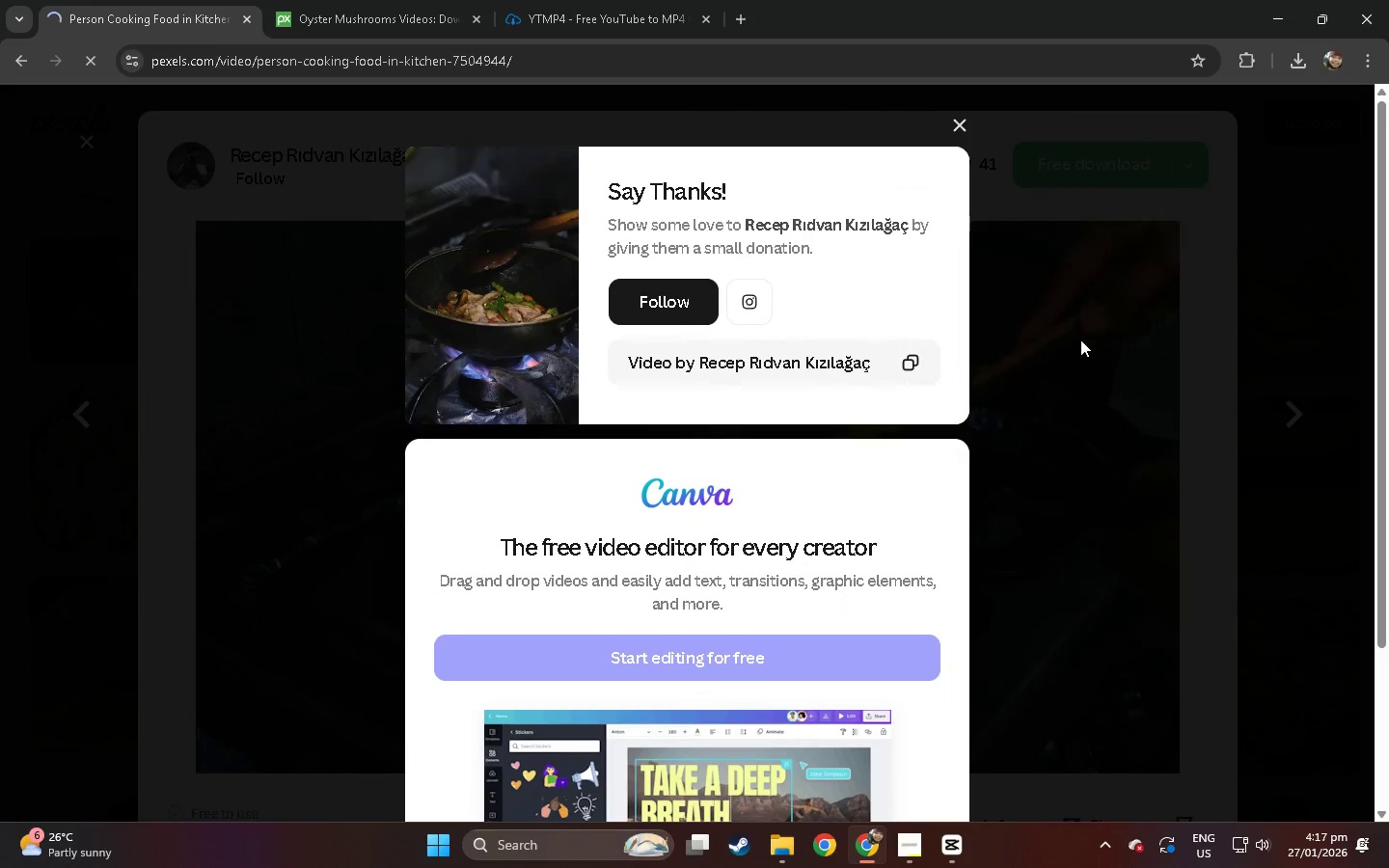 
left_click([1295, 68])
 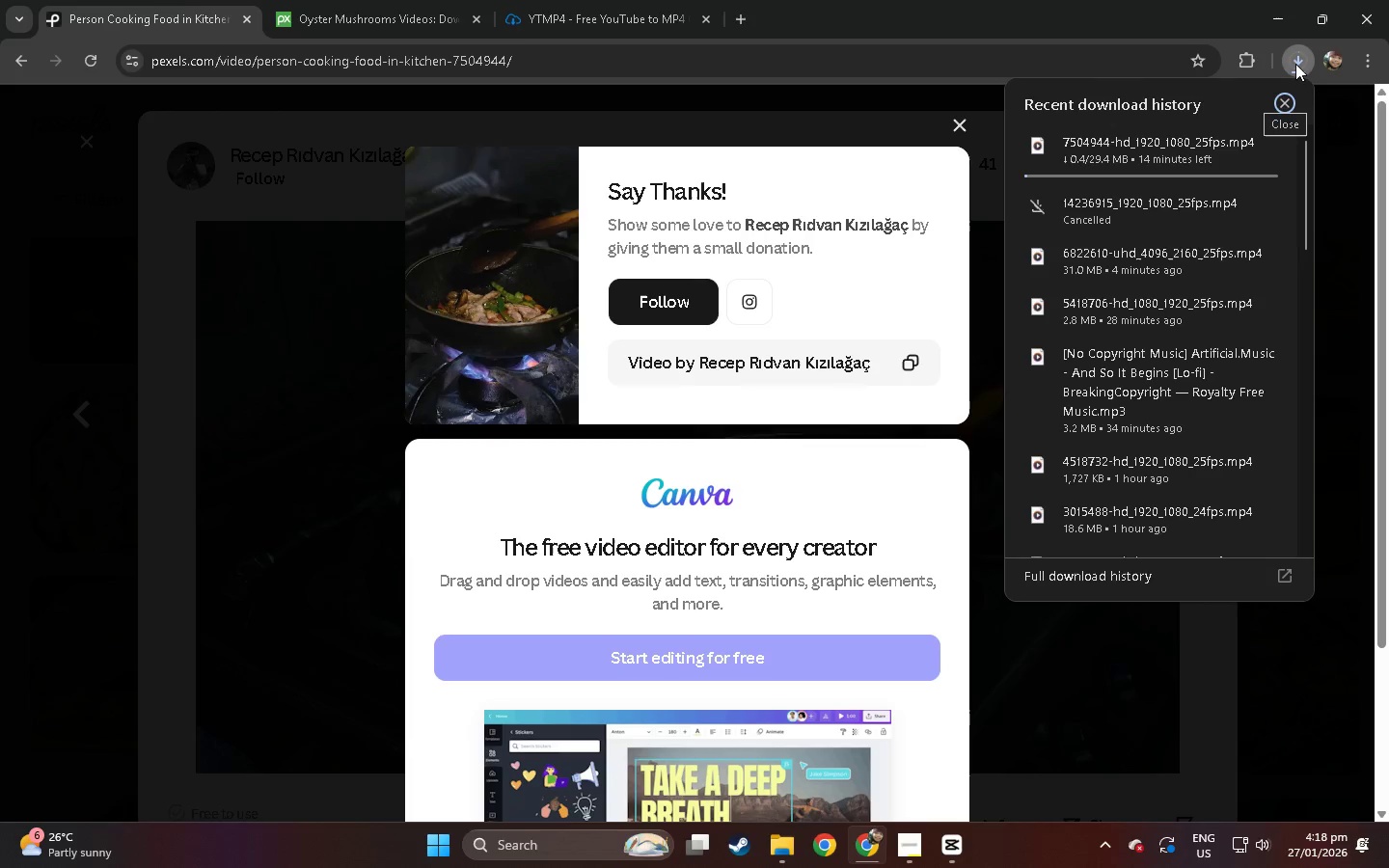 
wait(14.44)
 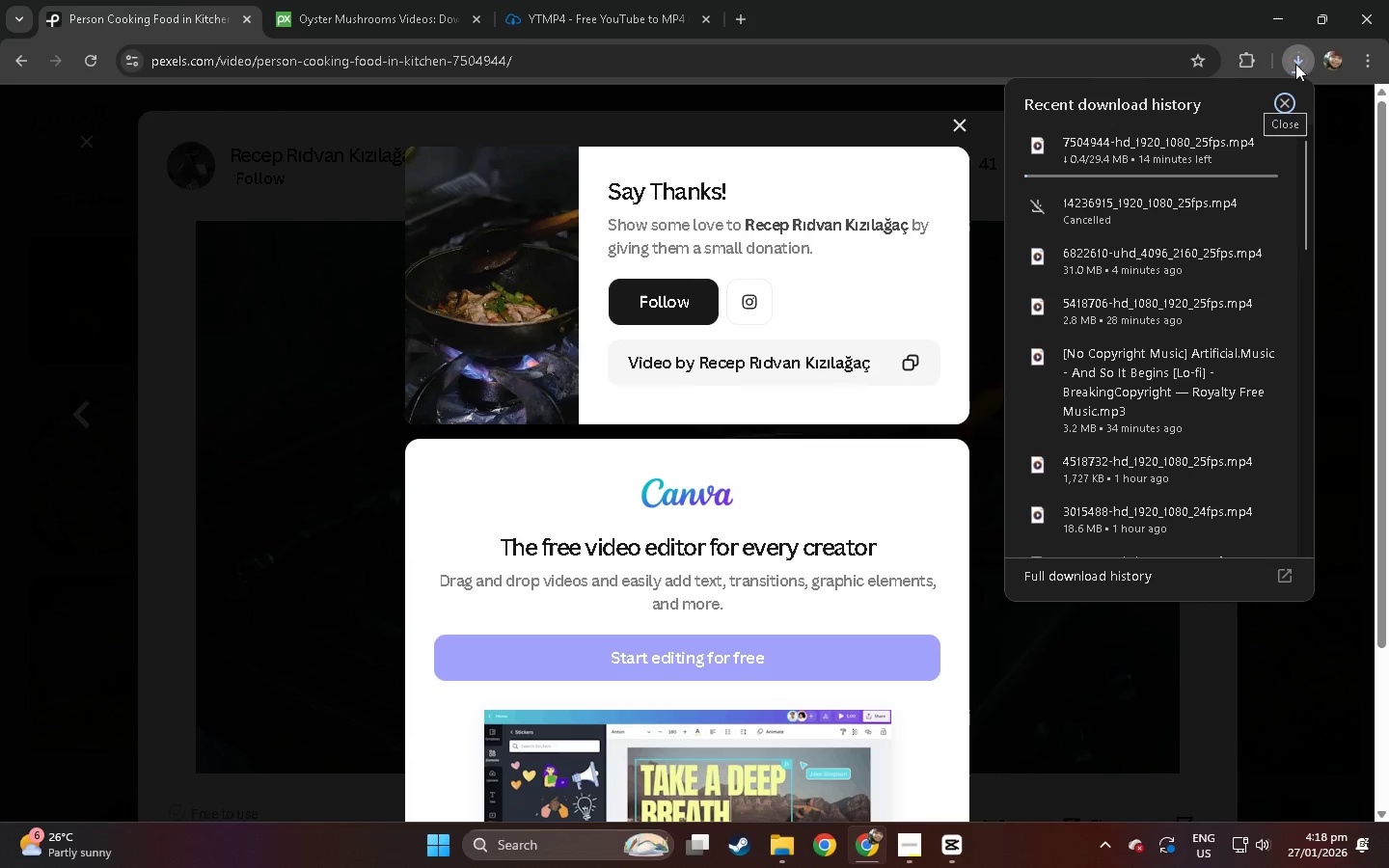 
left_click([836, 102])
 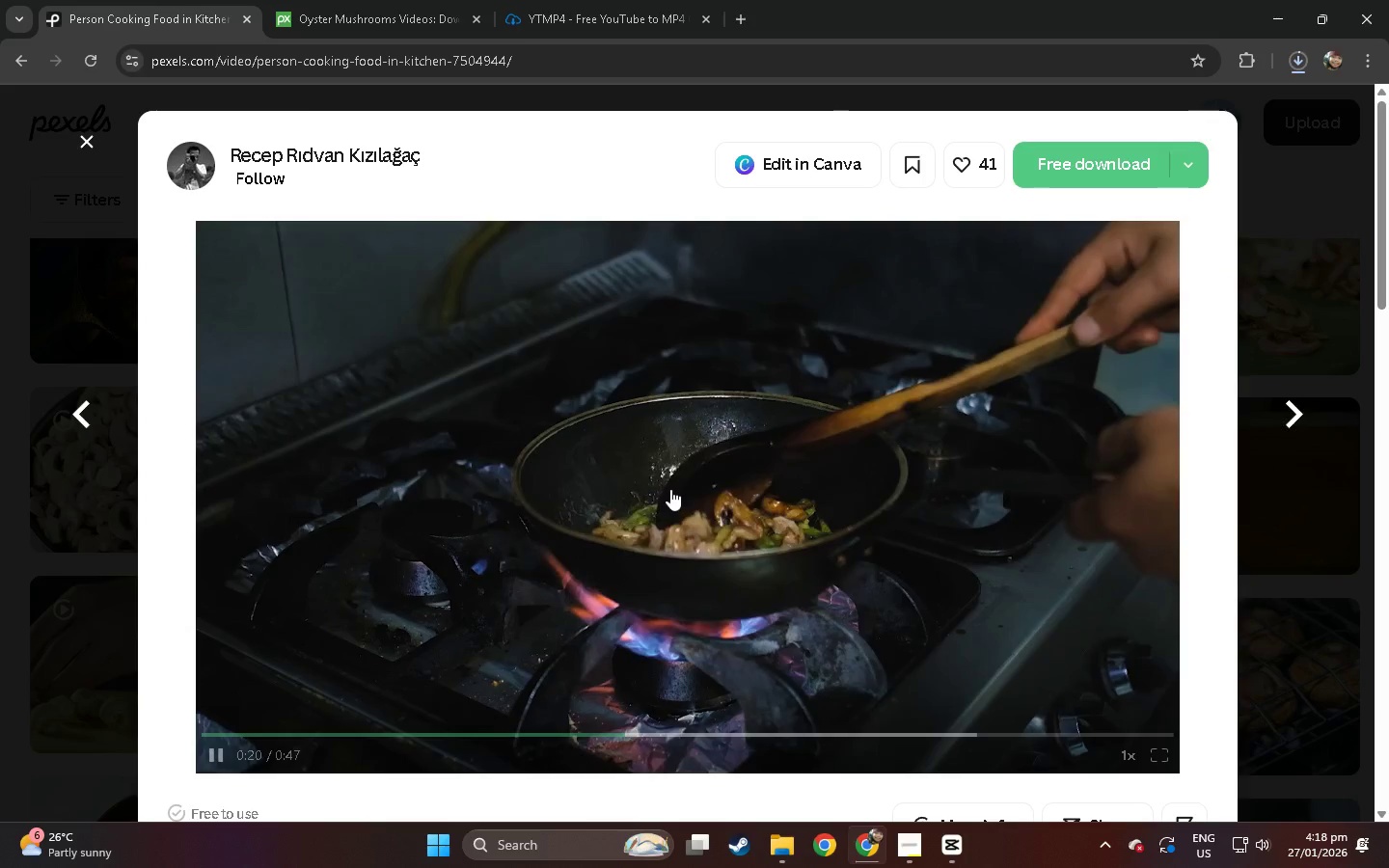 
key(Alt+AltLeft)
 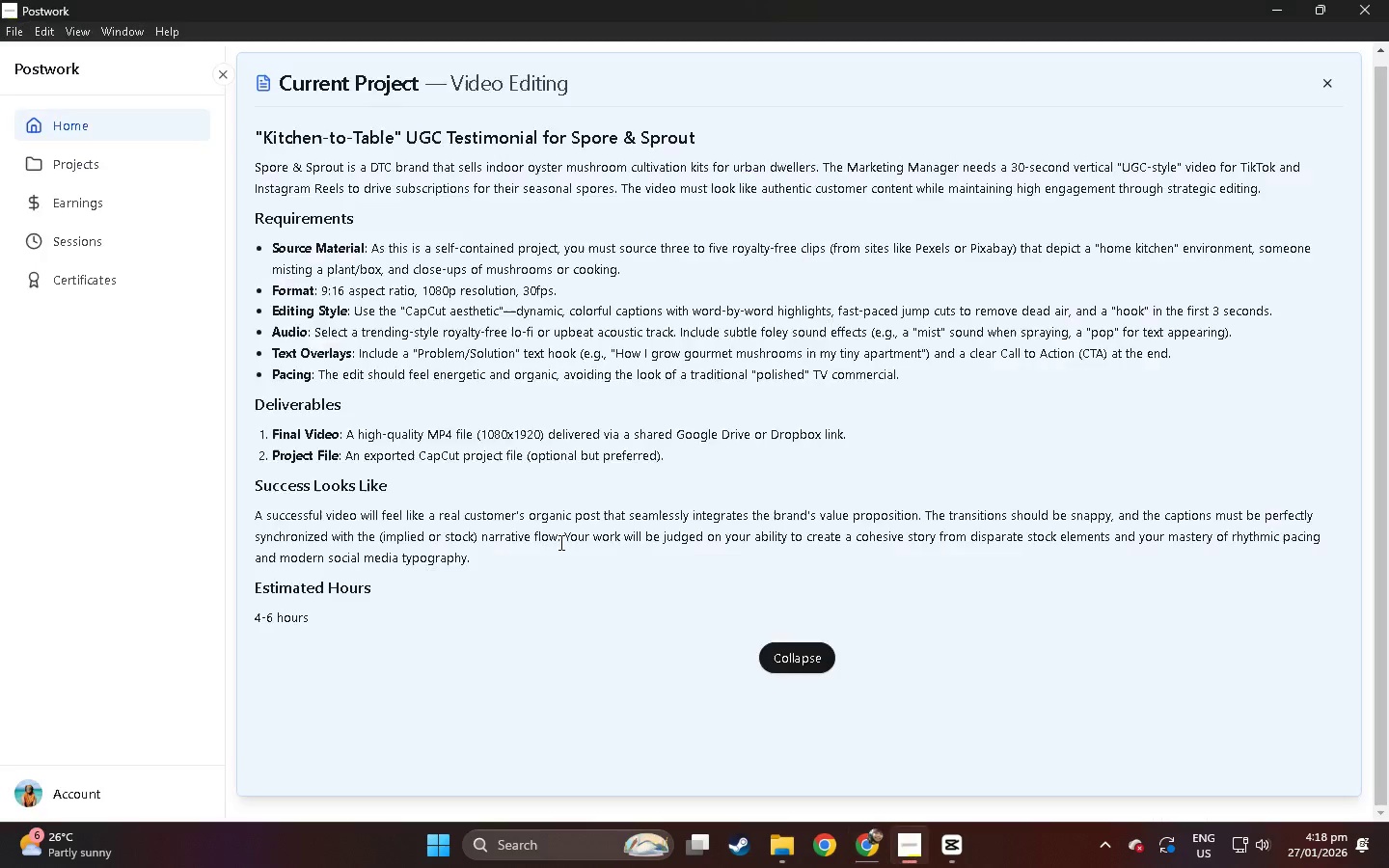 
key(Alt+Tab)